 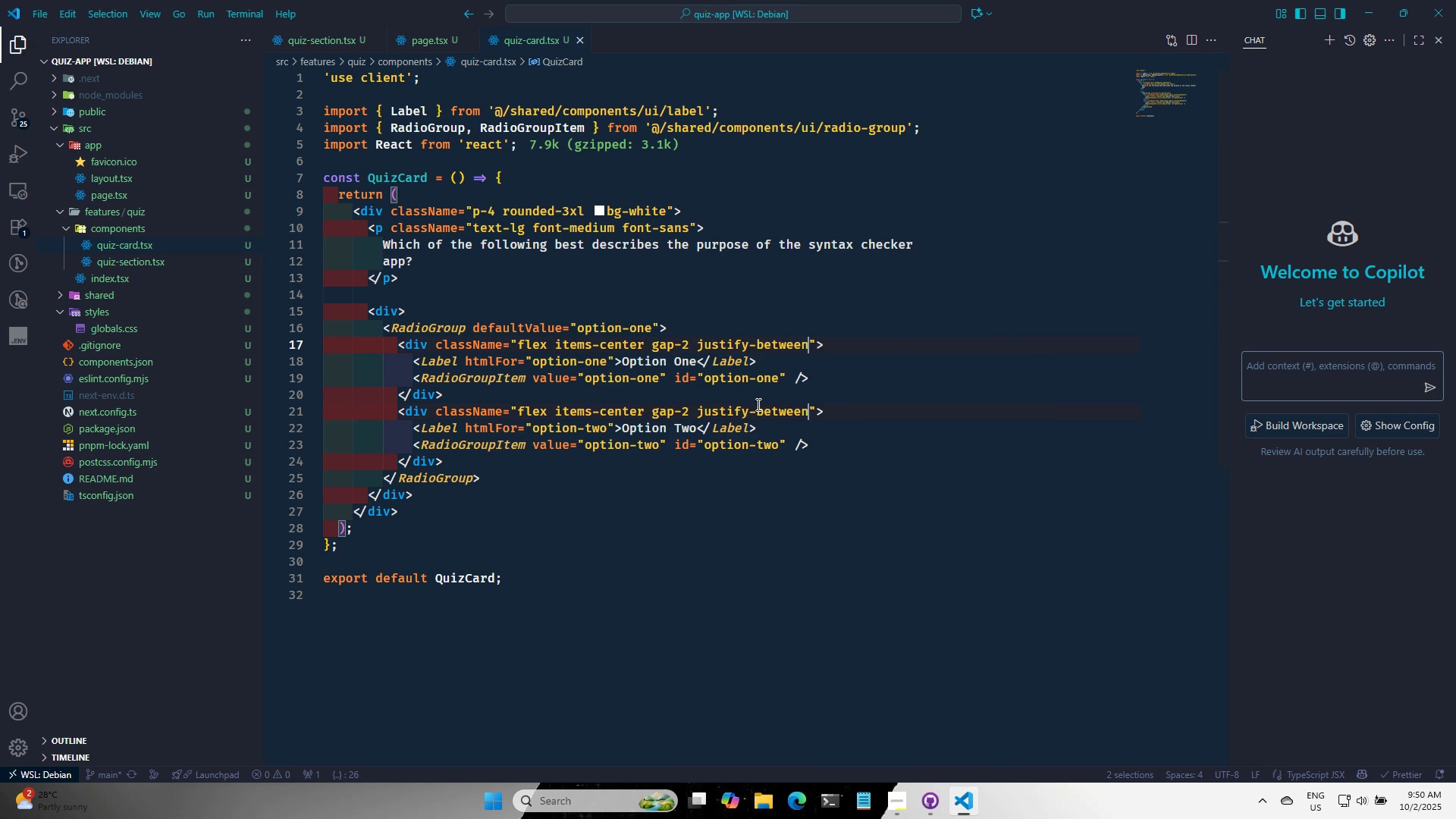 
key(Control+S)
 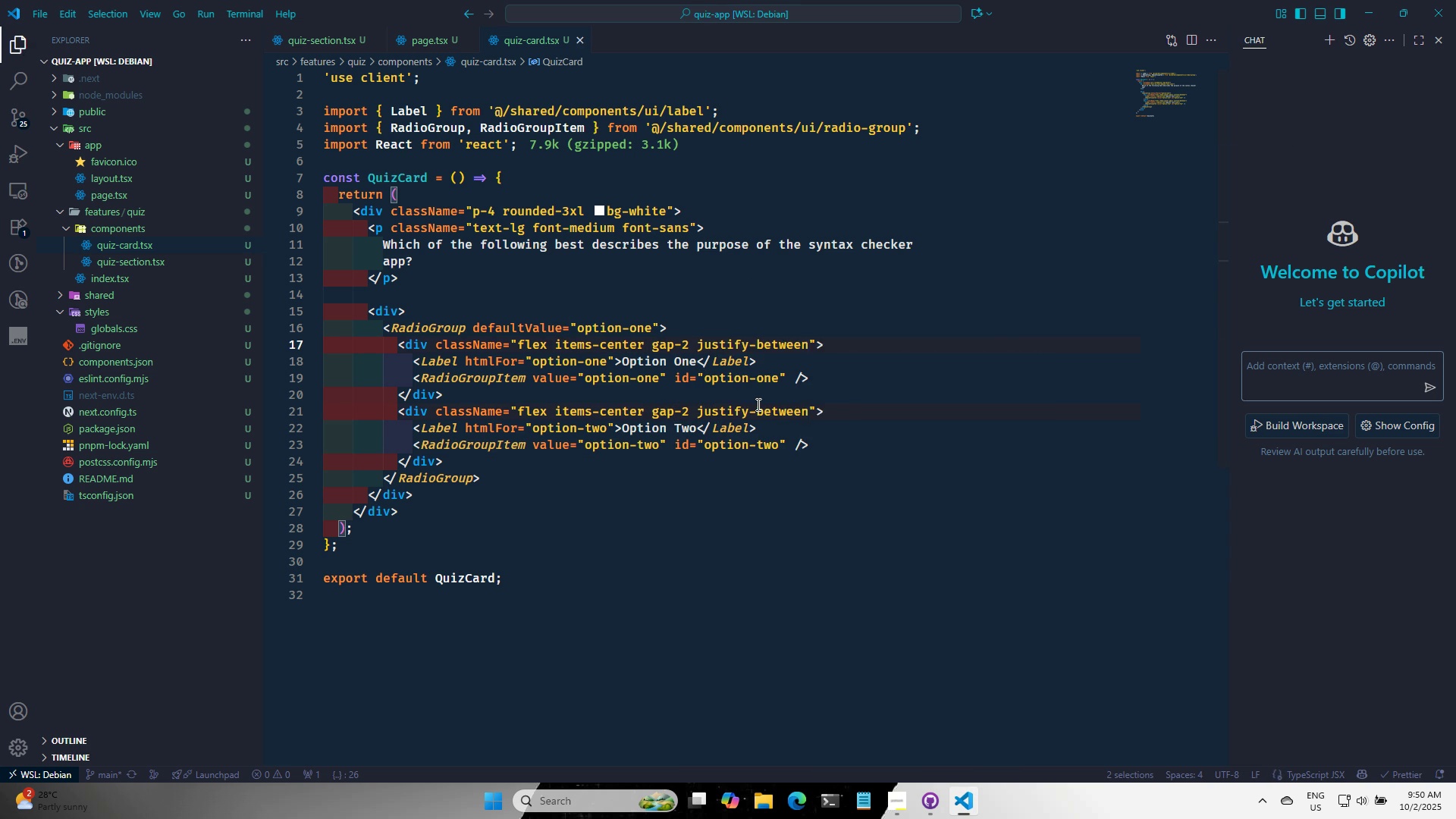 
key(Alt+AltLeft)
 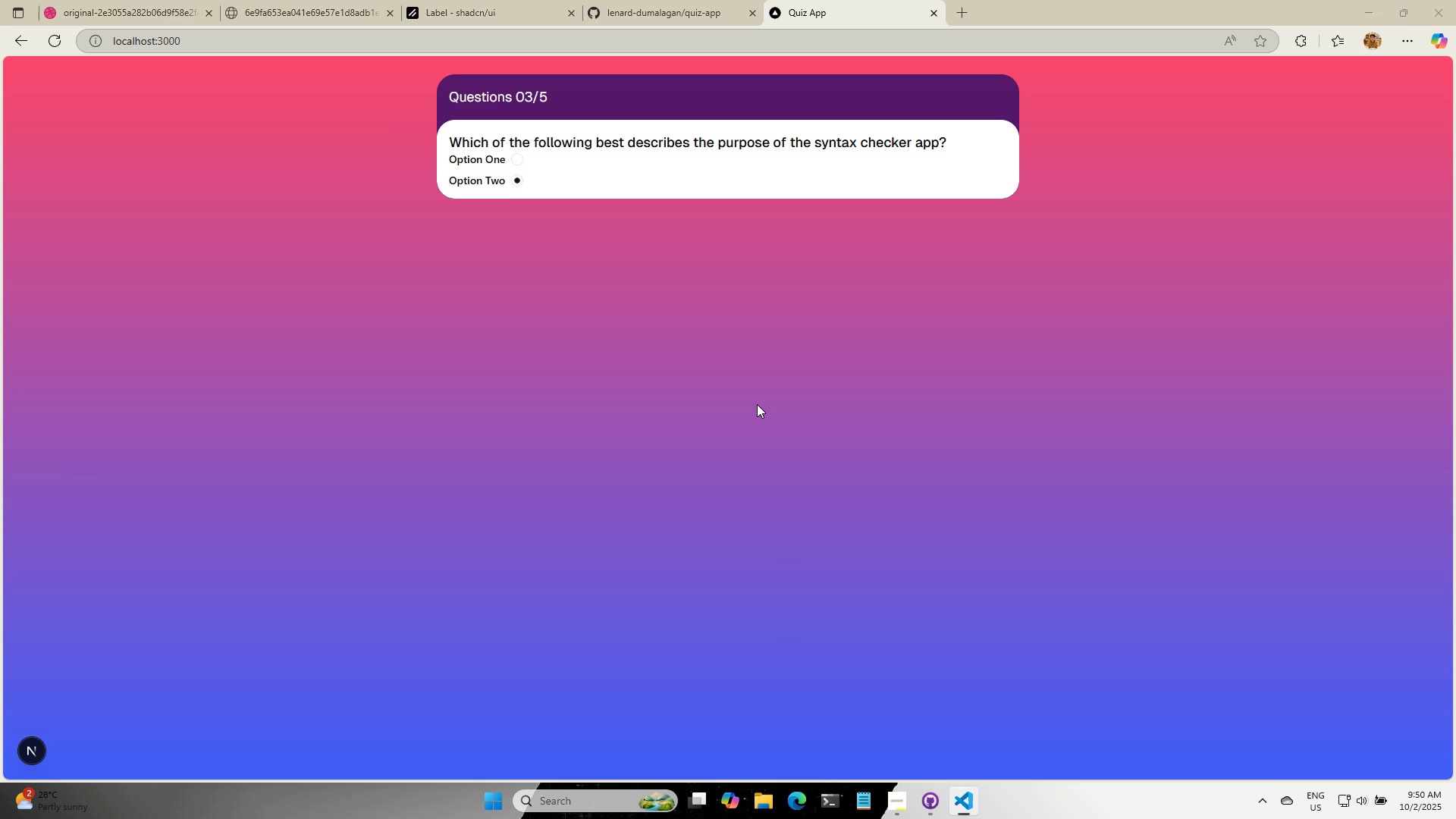 
key(Alt+Tab)
 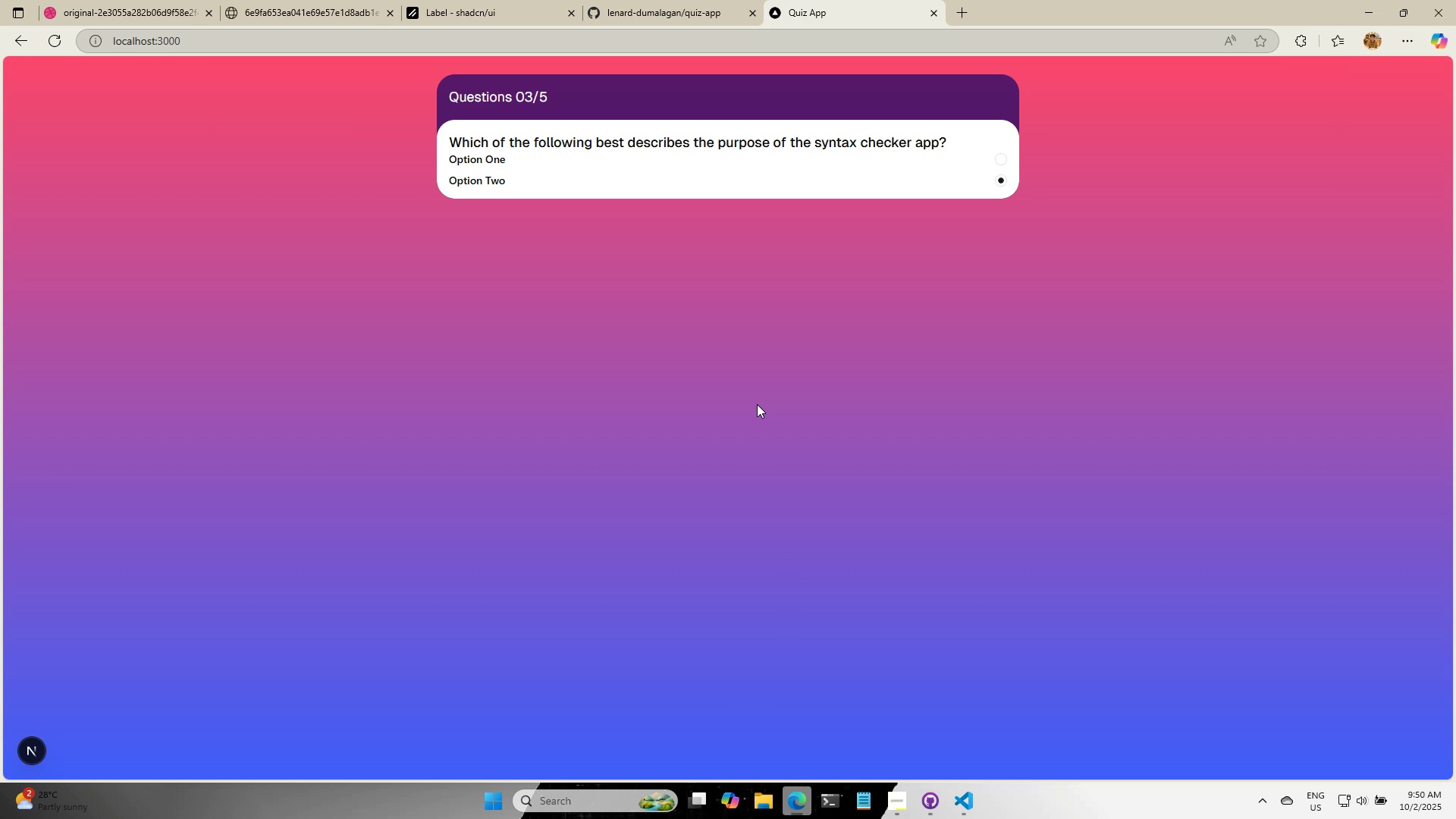 
key(Alt+AltLeft)
 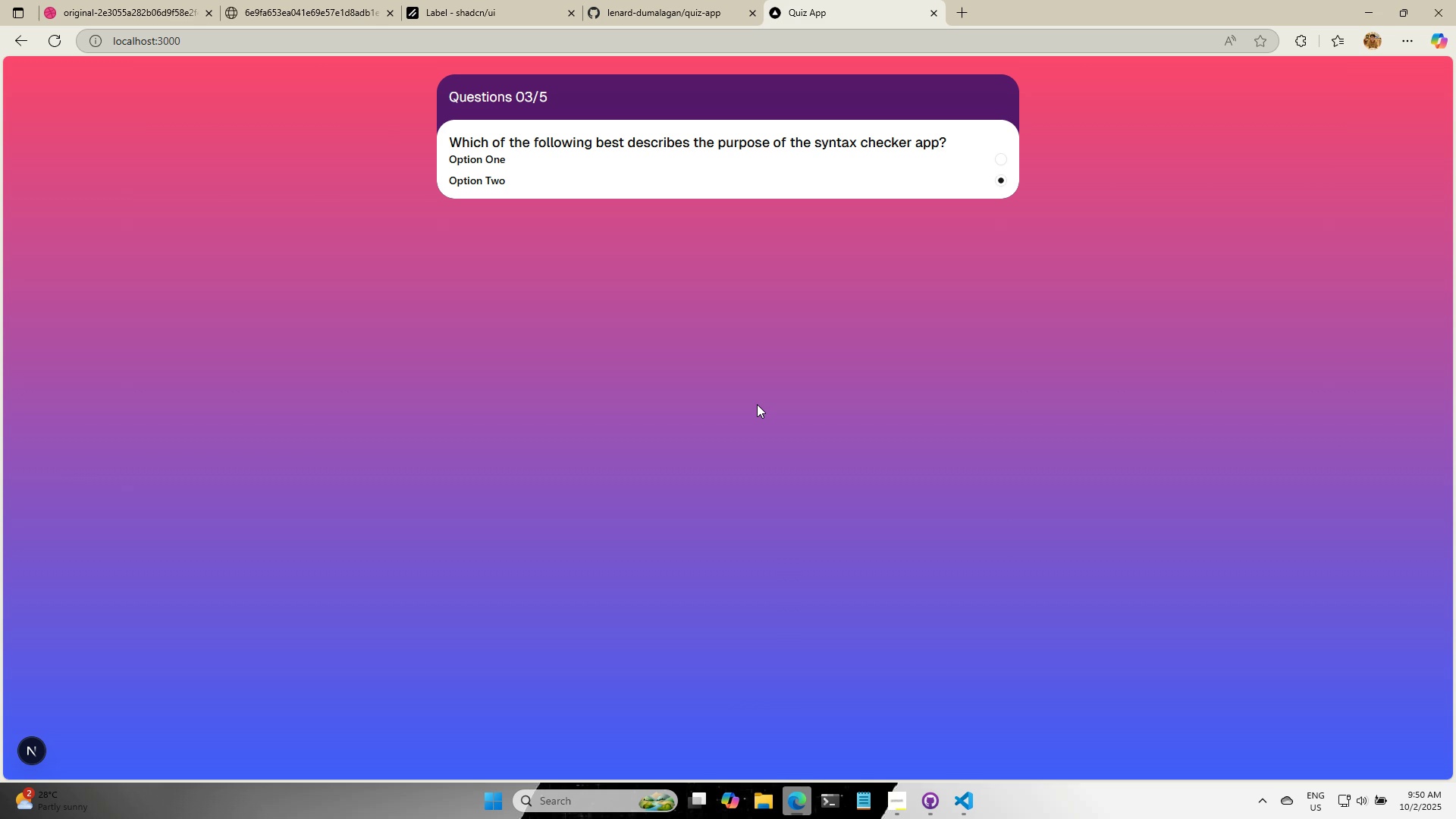 
key(Tab)
type( PX-3)
key(Backspace)
type(4)